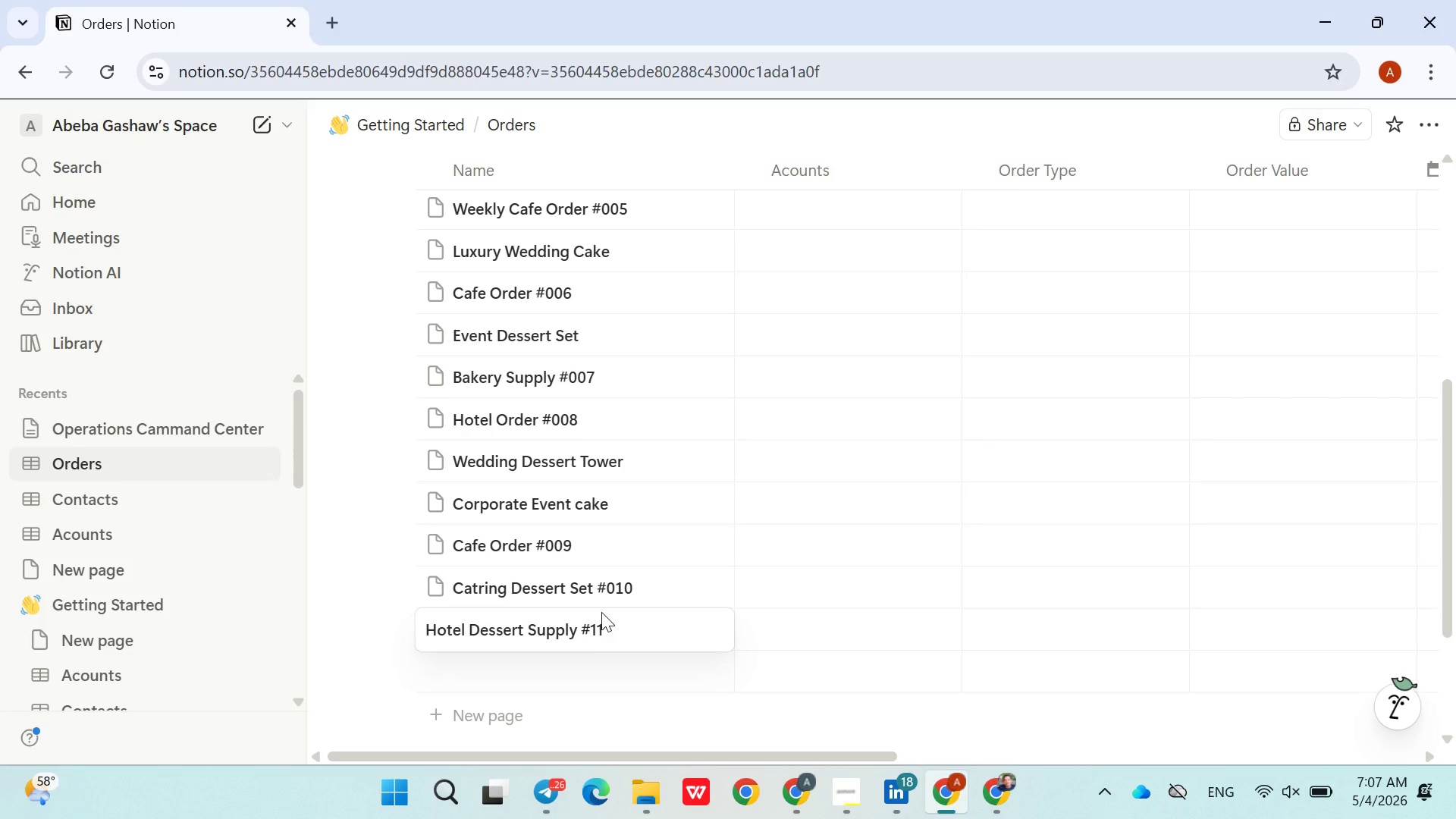 
key(ArrowLeft)
 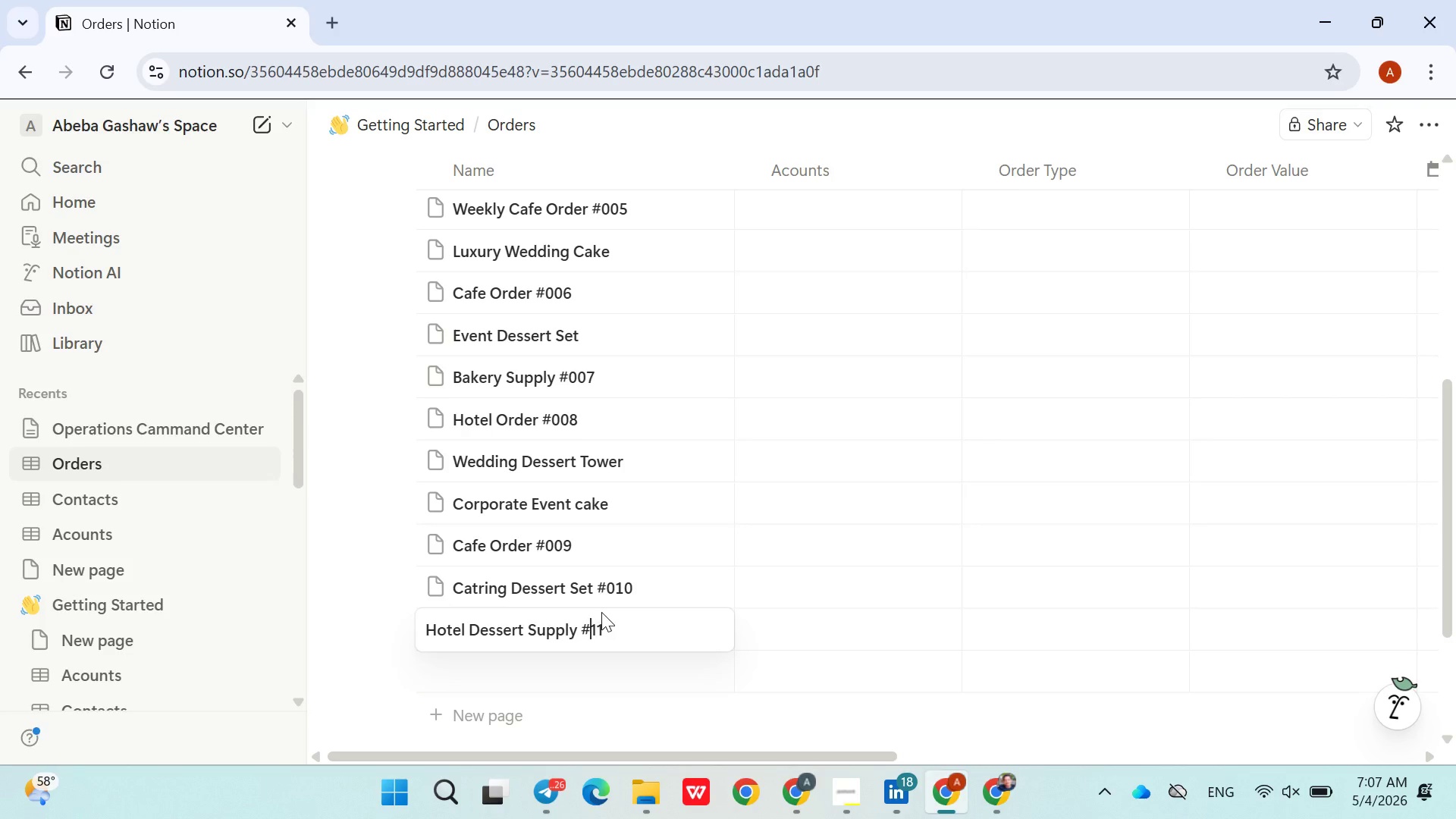 
key(ArrowLeft)
 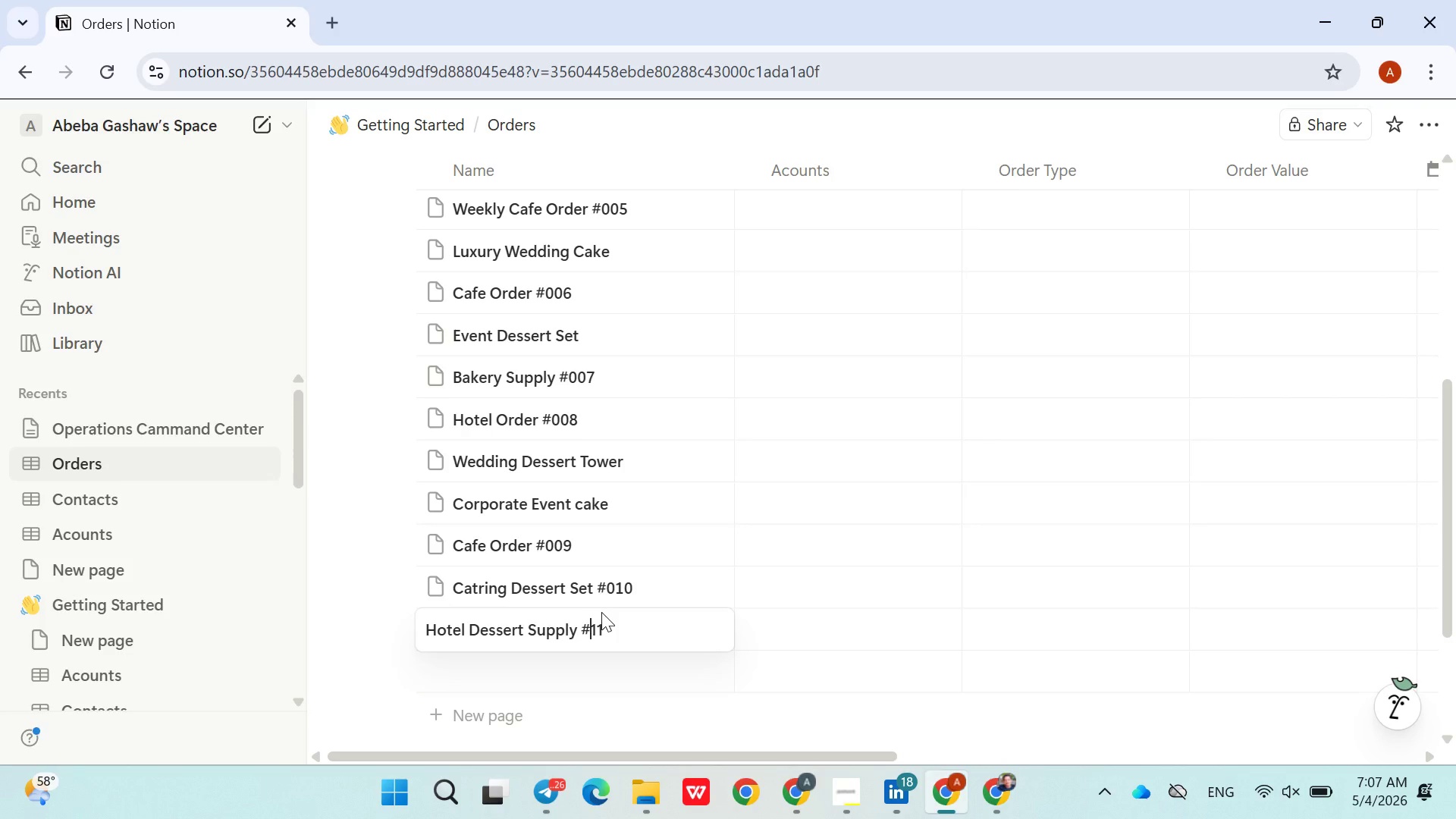 
key(0)
 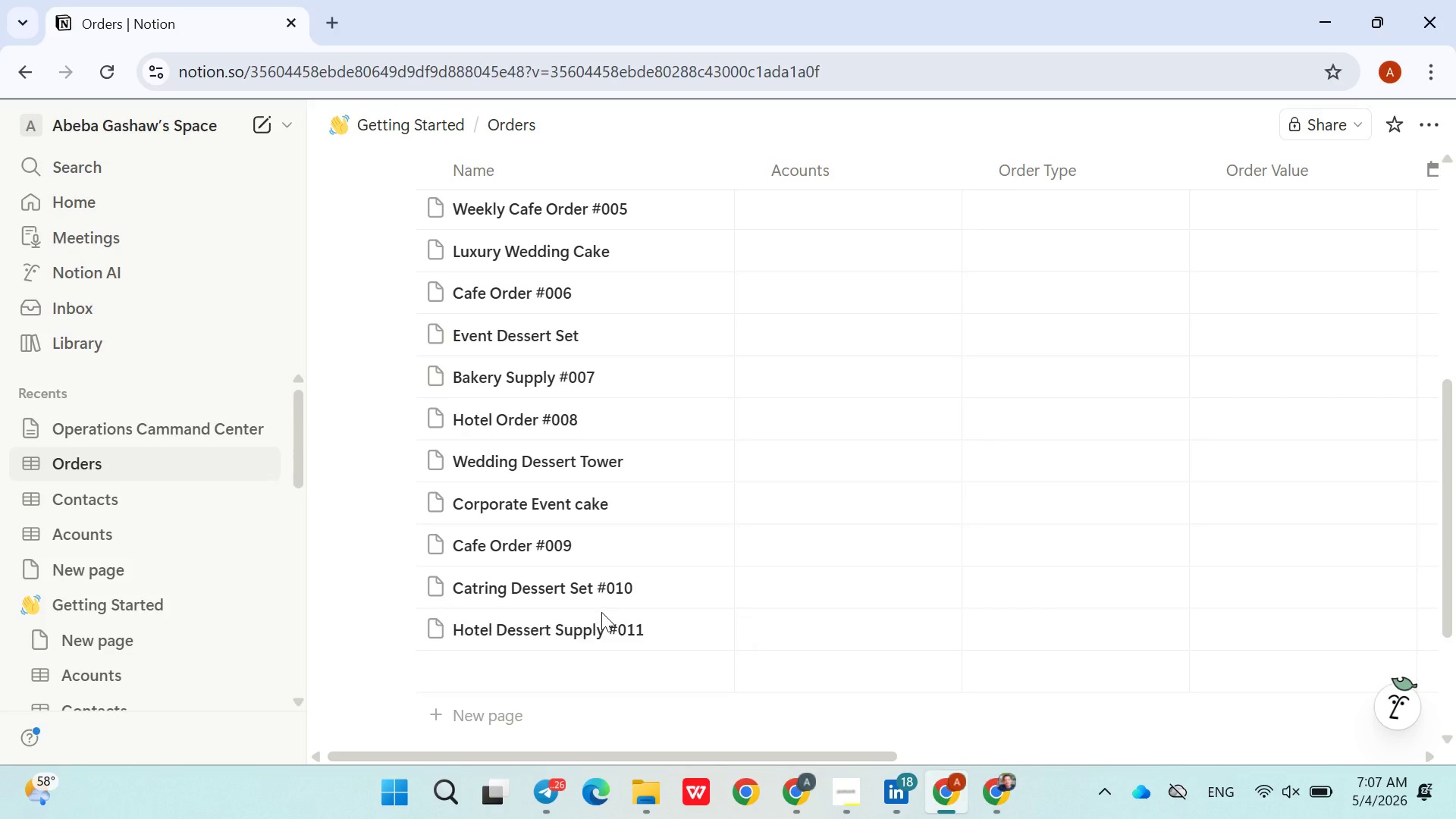 
key(Enter)
 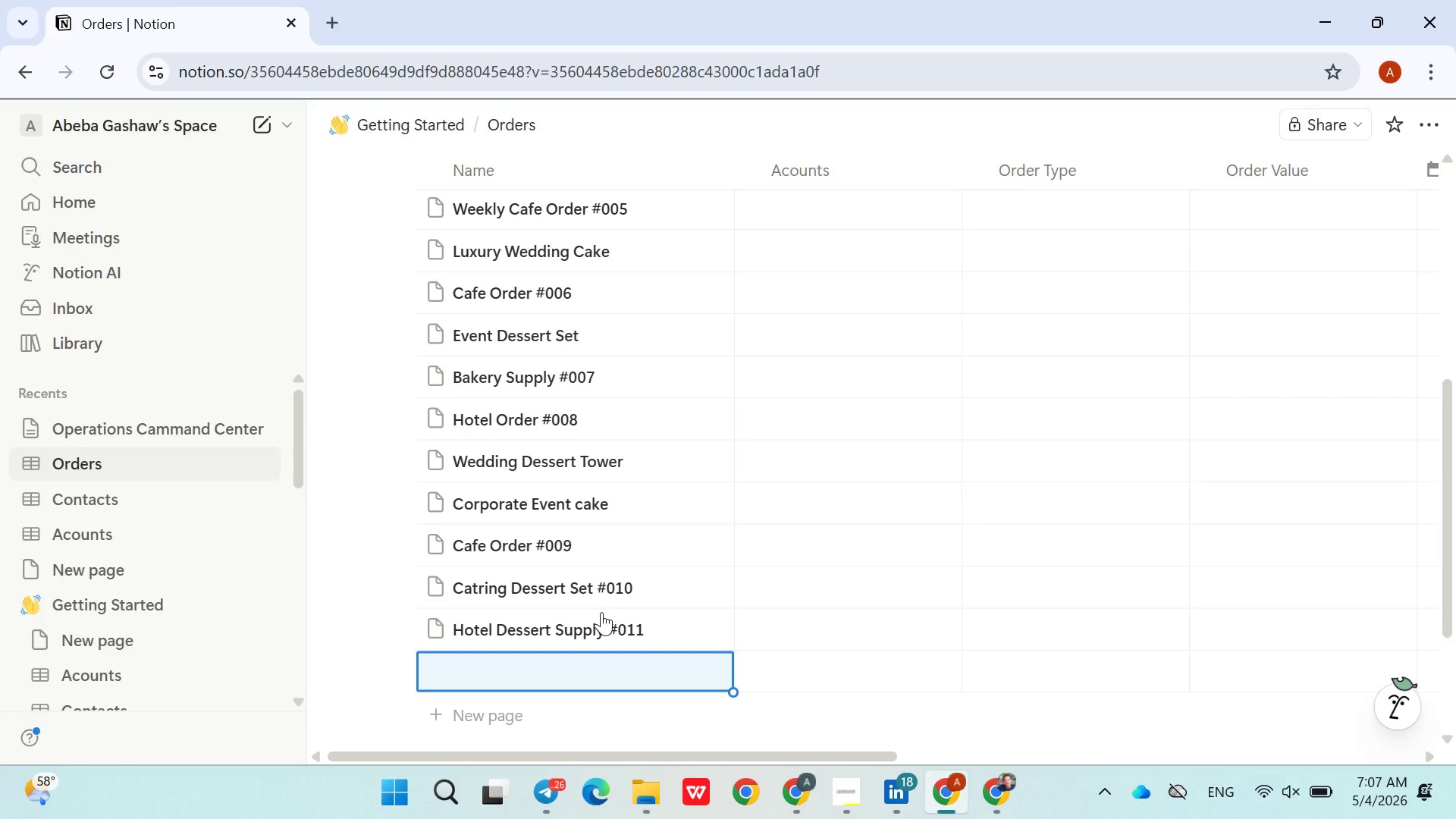 
type(Wedding Cake Premum)
key(Backspace)
key(Backspace)
type(ium)
 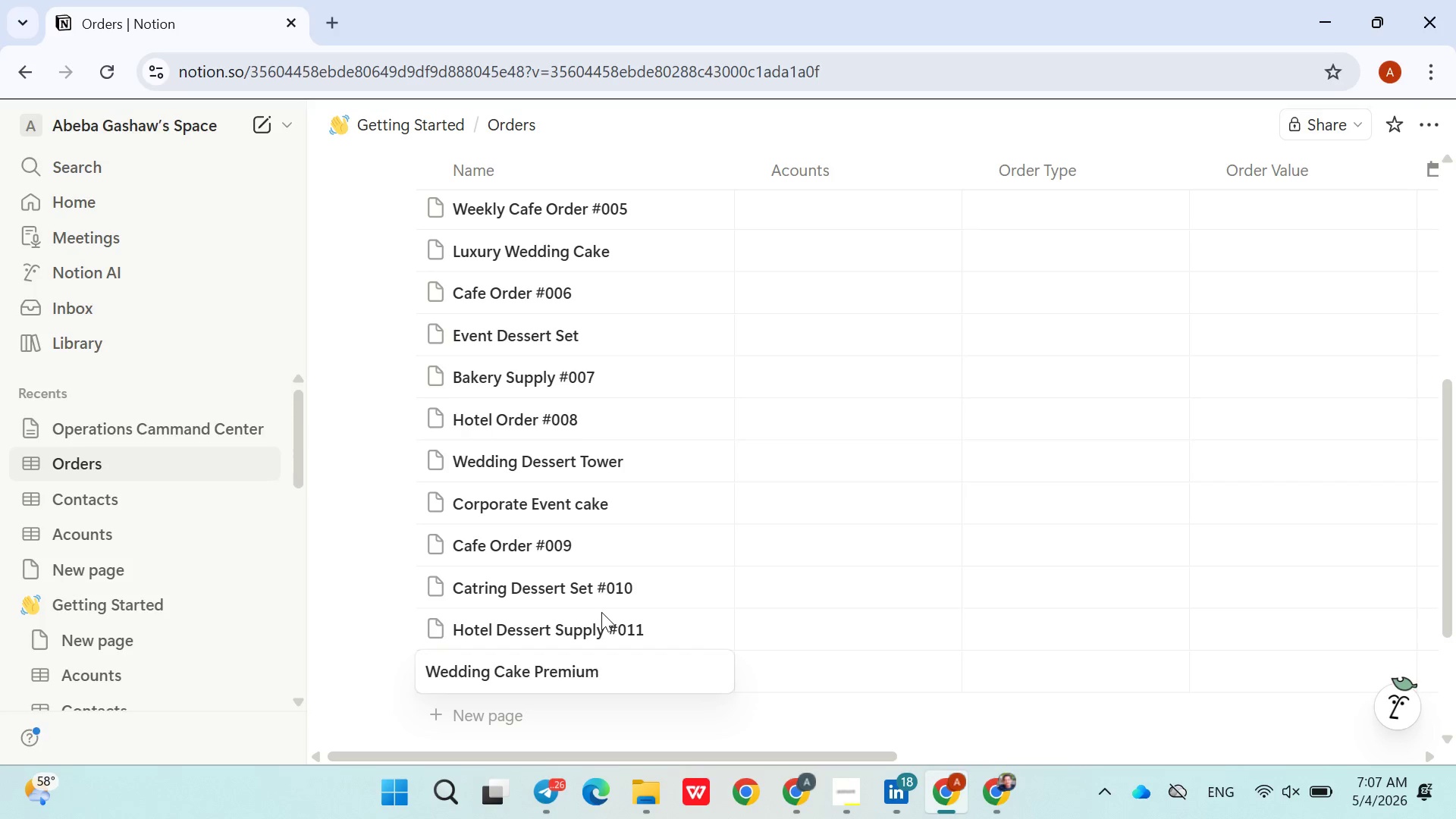 
left_click([756, 698])
 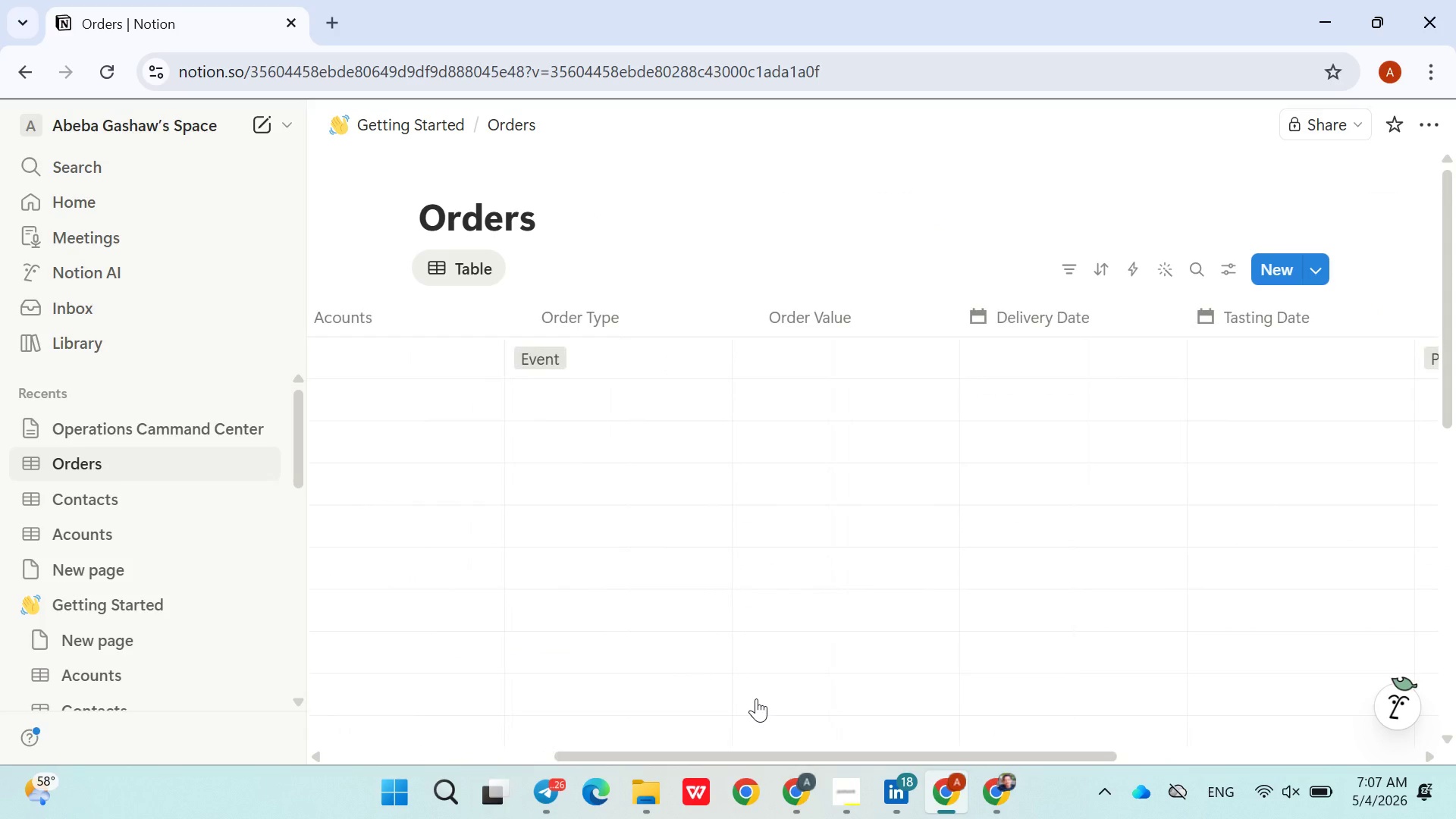 
wait(17.31)
 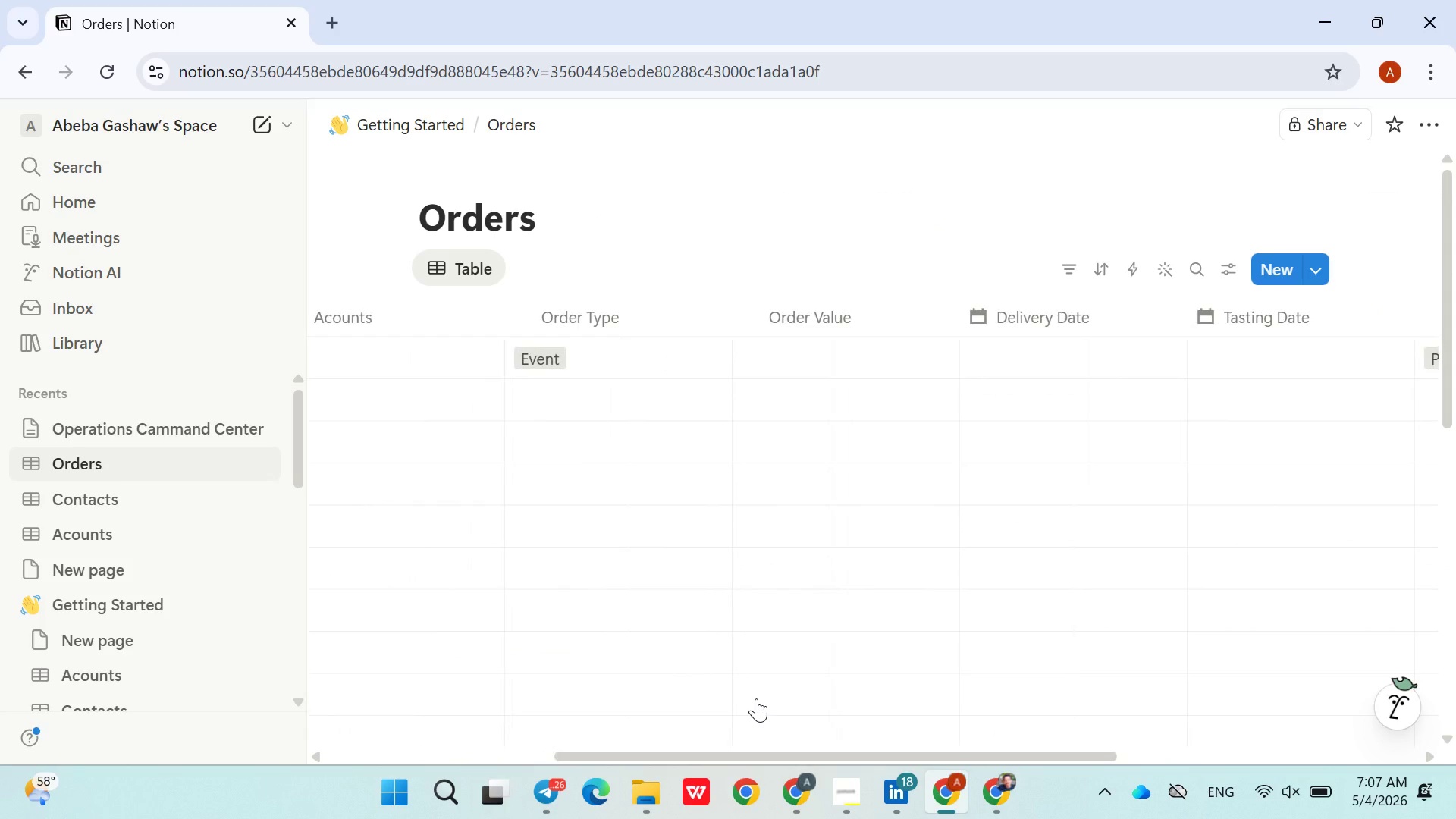 
left_click([586, 354])
 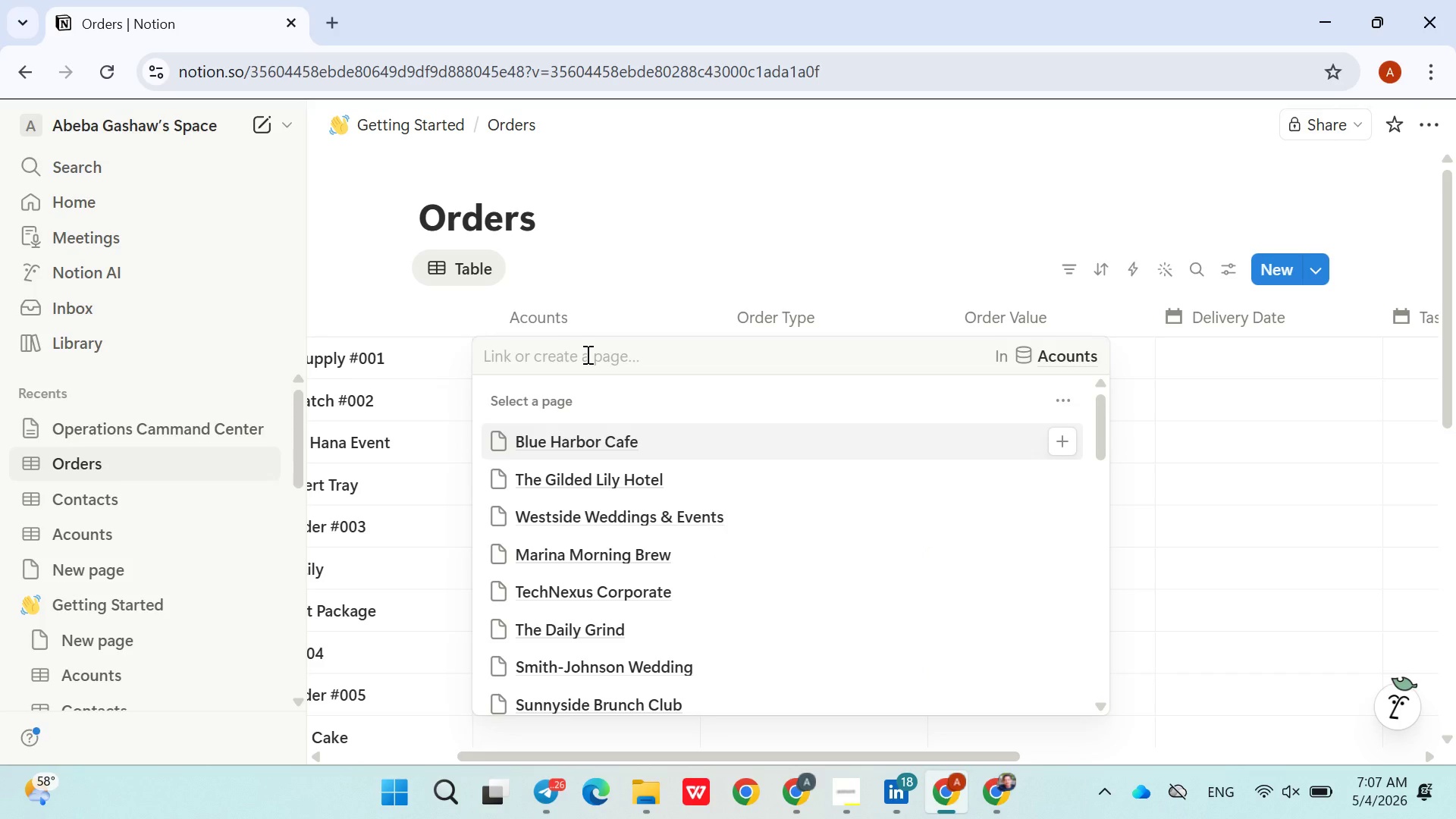 
wait(5.59)
 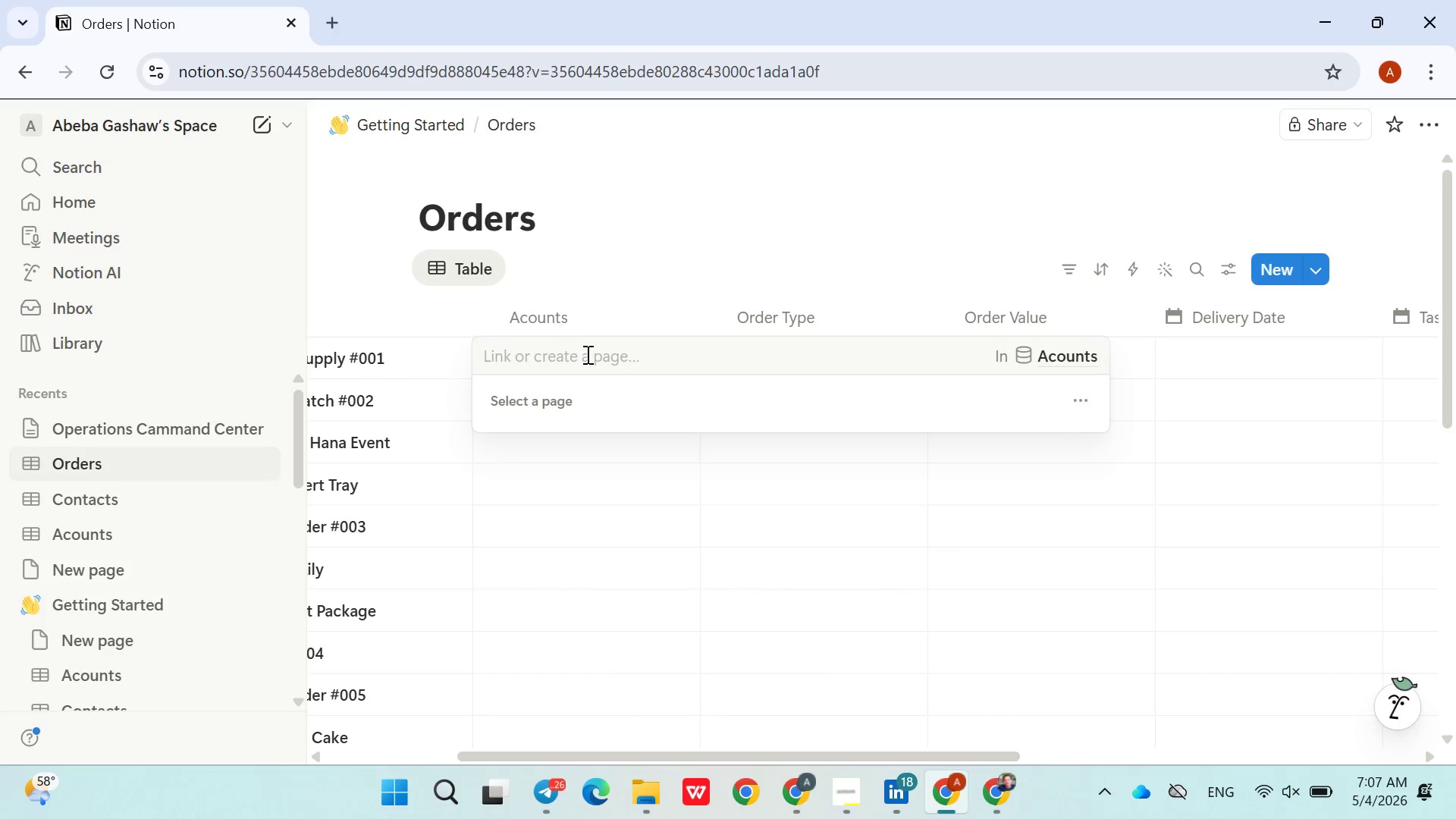 
type(caf)
 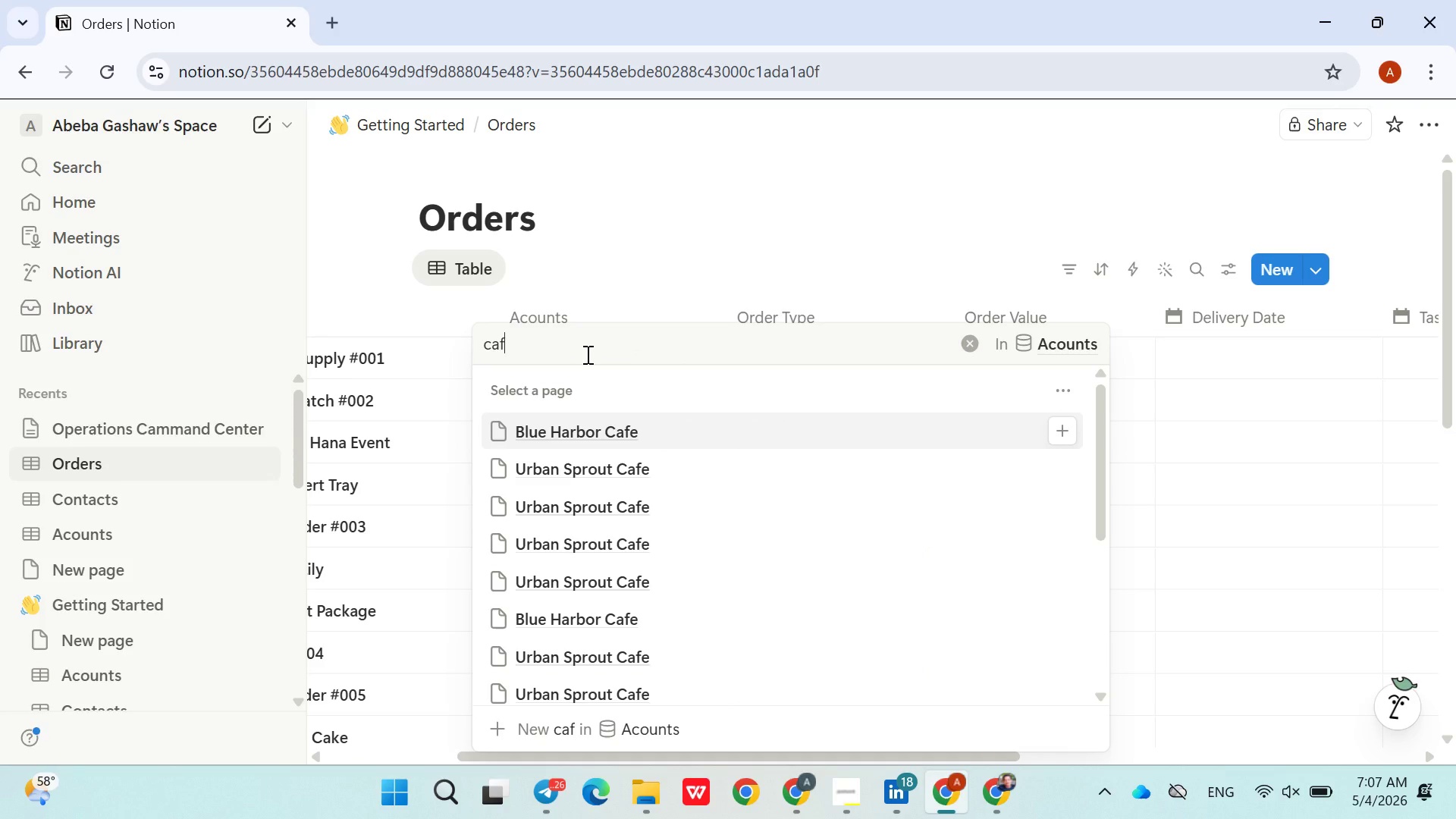 
wait(5.53)
 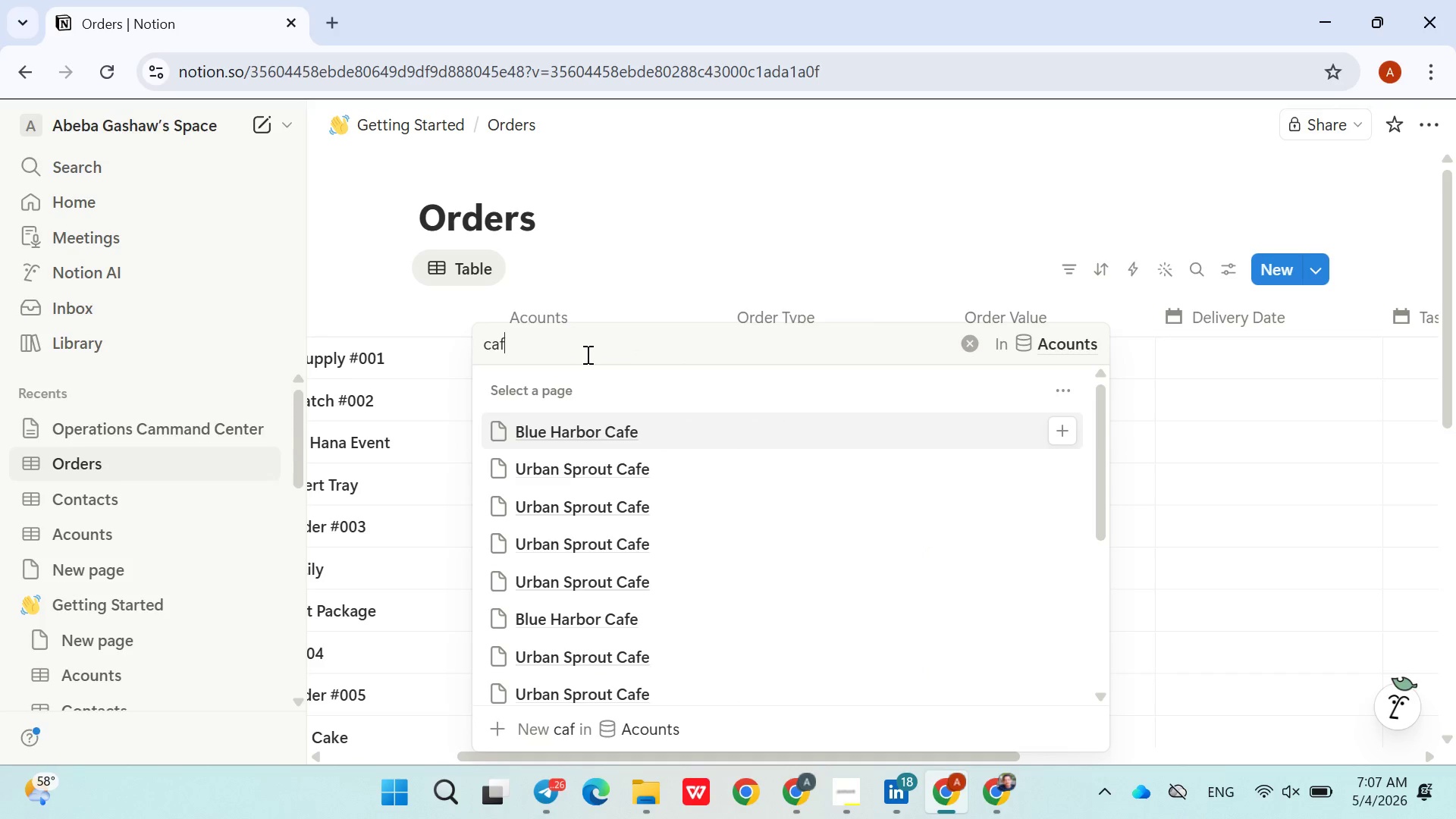 
type( )
key(Backspace)
type(e lun)
 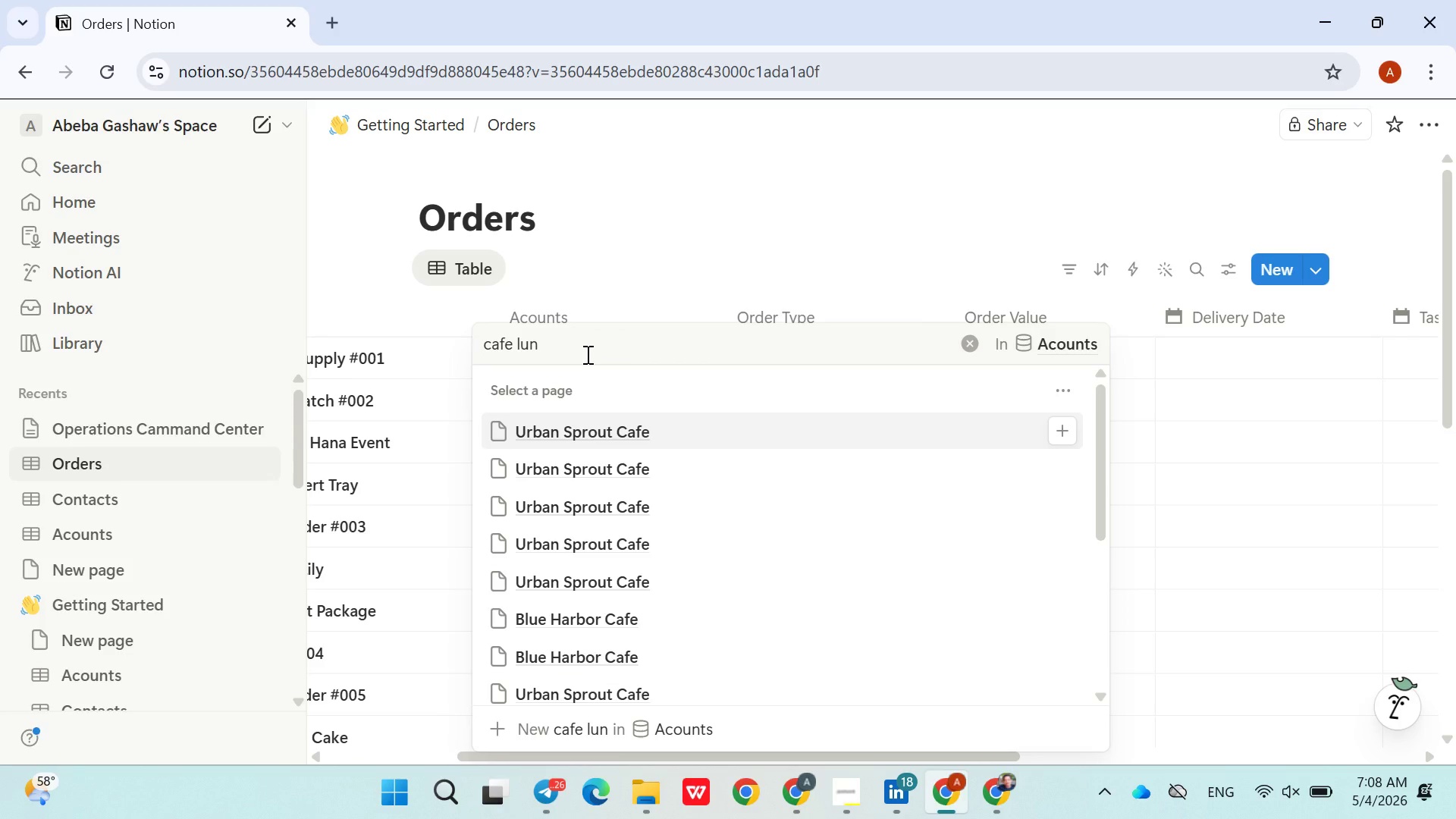 
wait(5.16)
 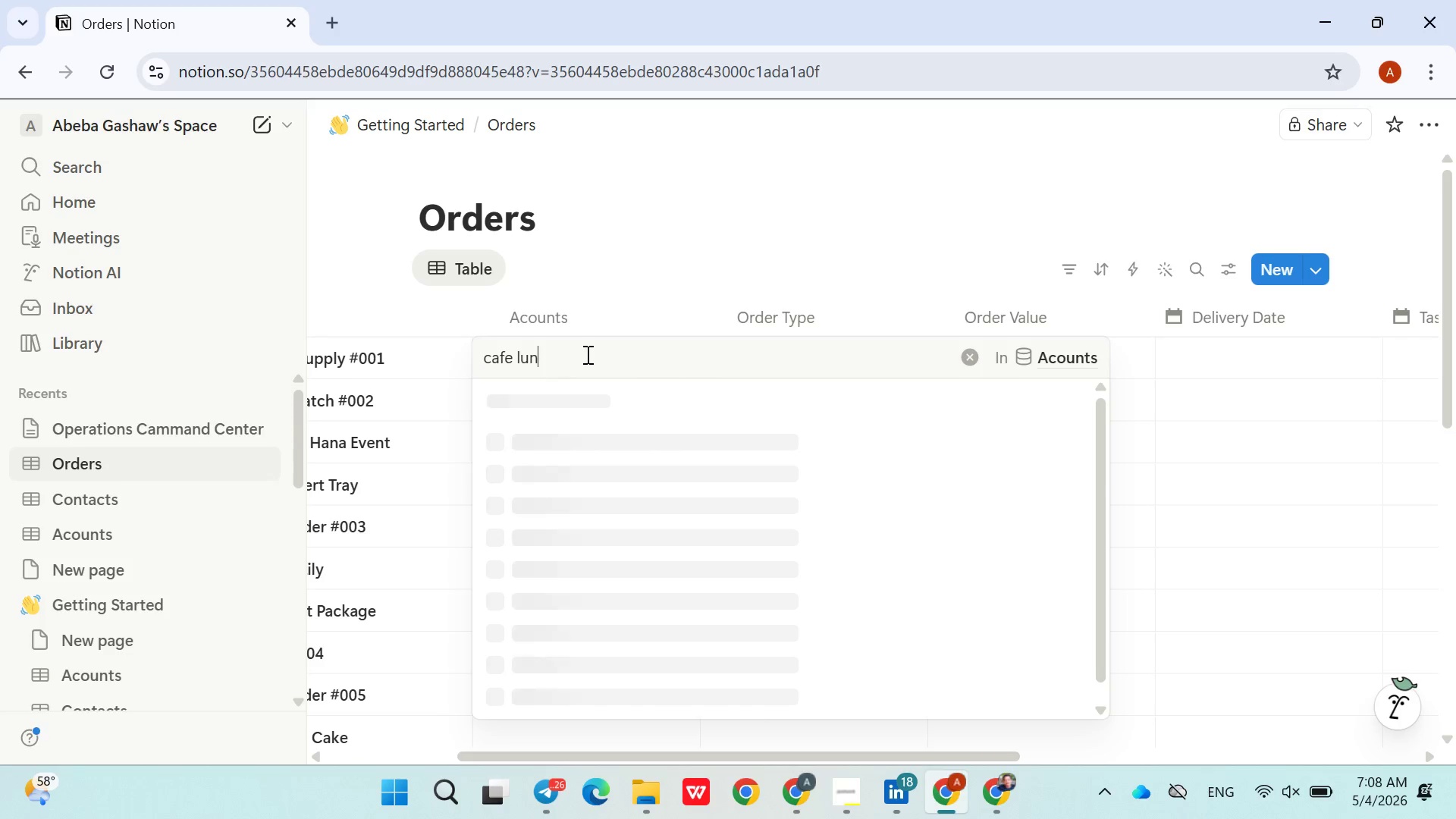 
key(A)
 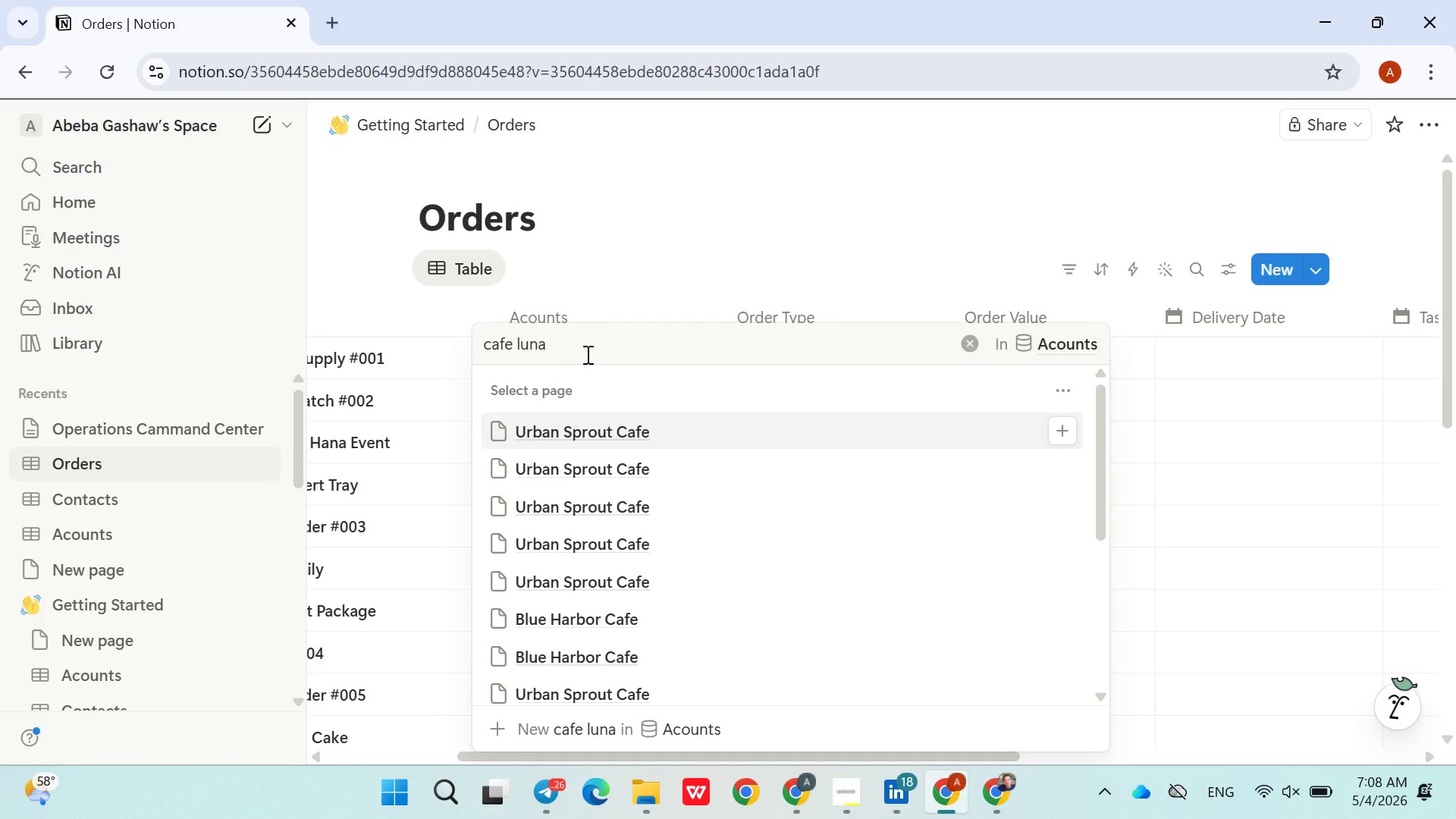 
left_click([608, 437])
 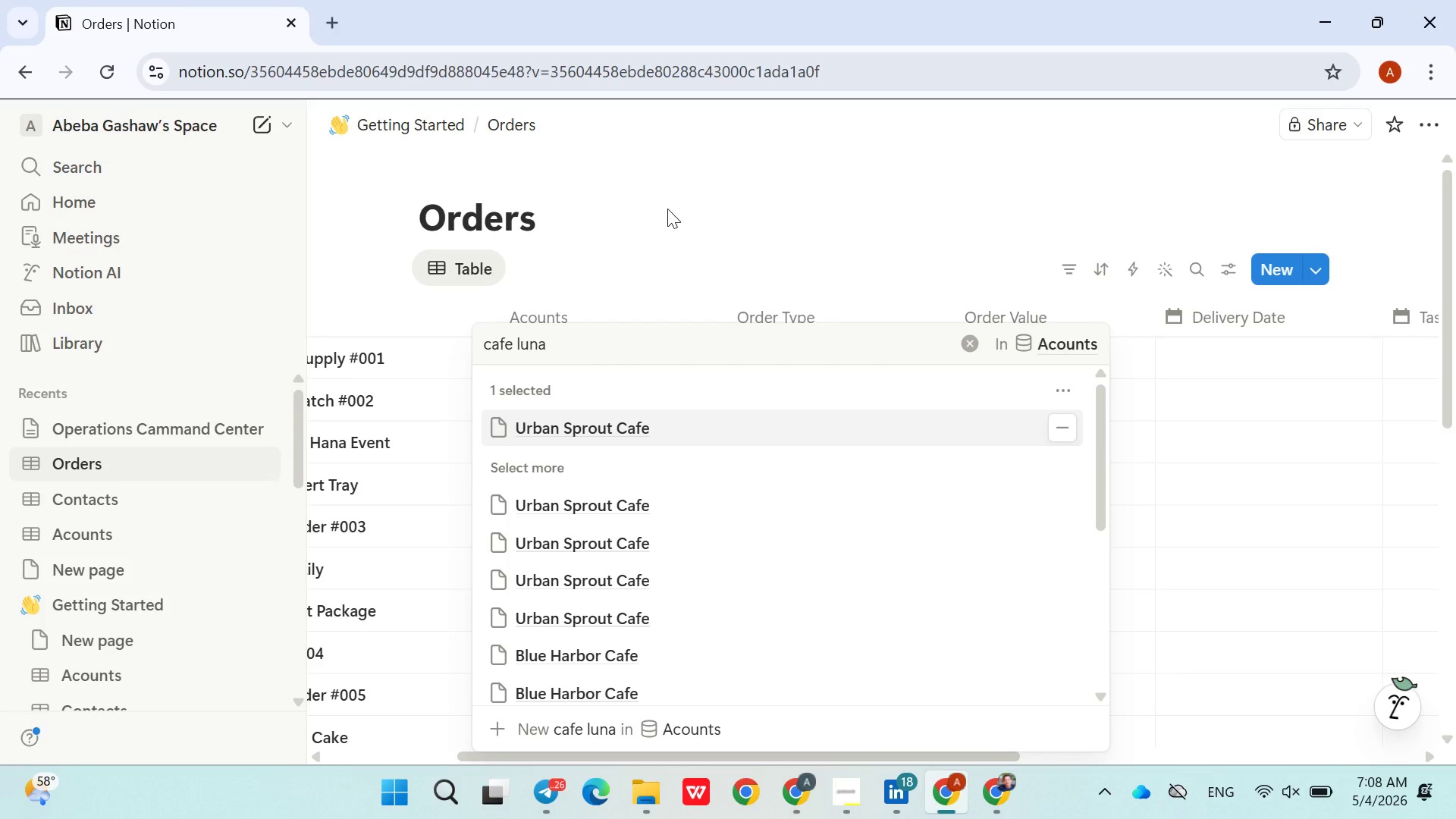 
left_click([667, 209])
 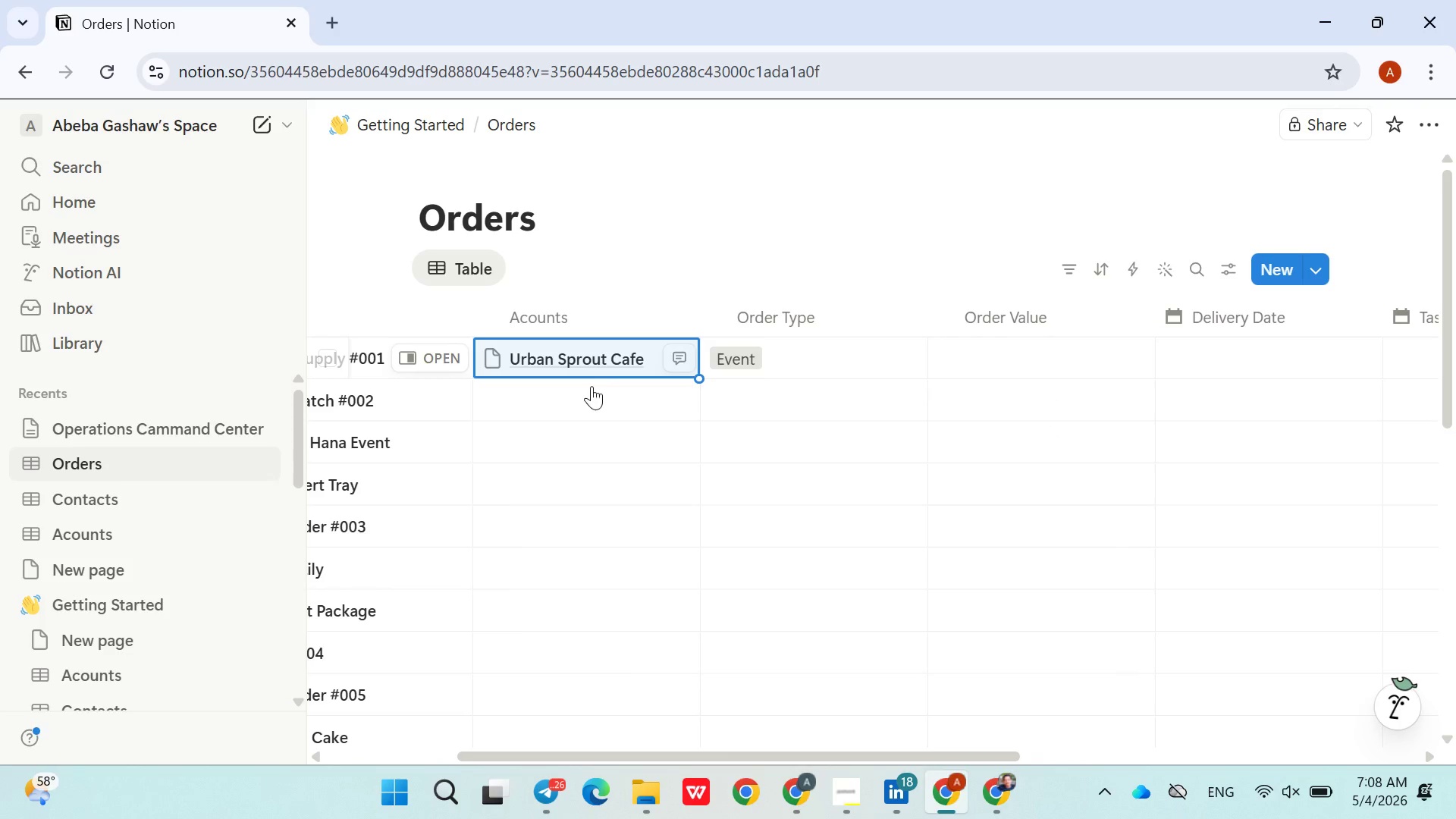 
left_click([592, 391])
 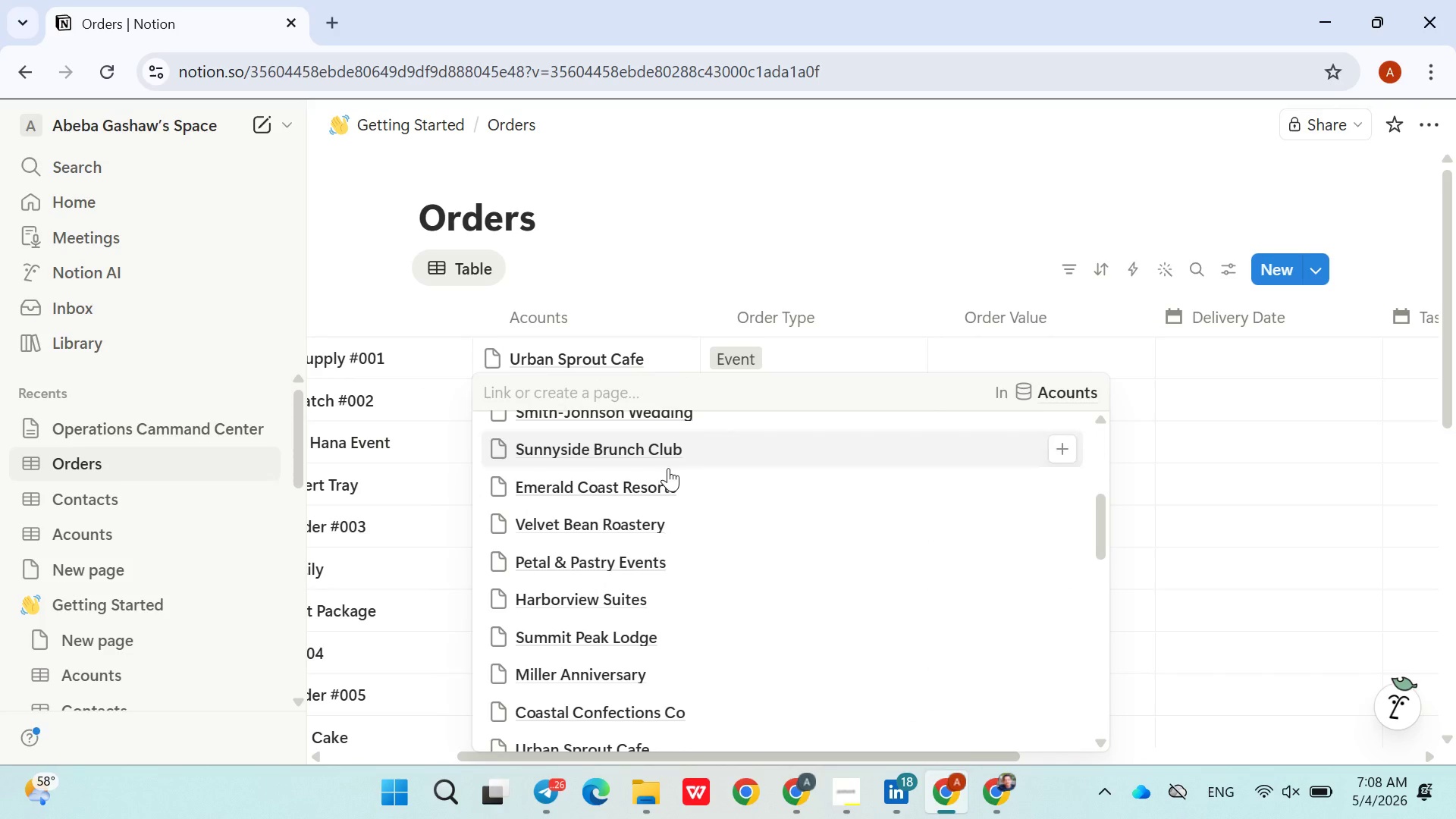 
left_click([600, 504])
 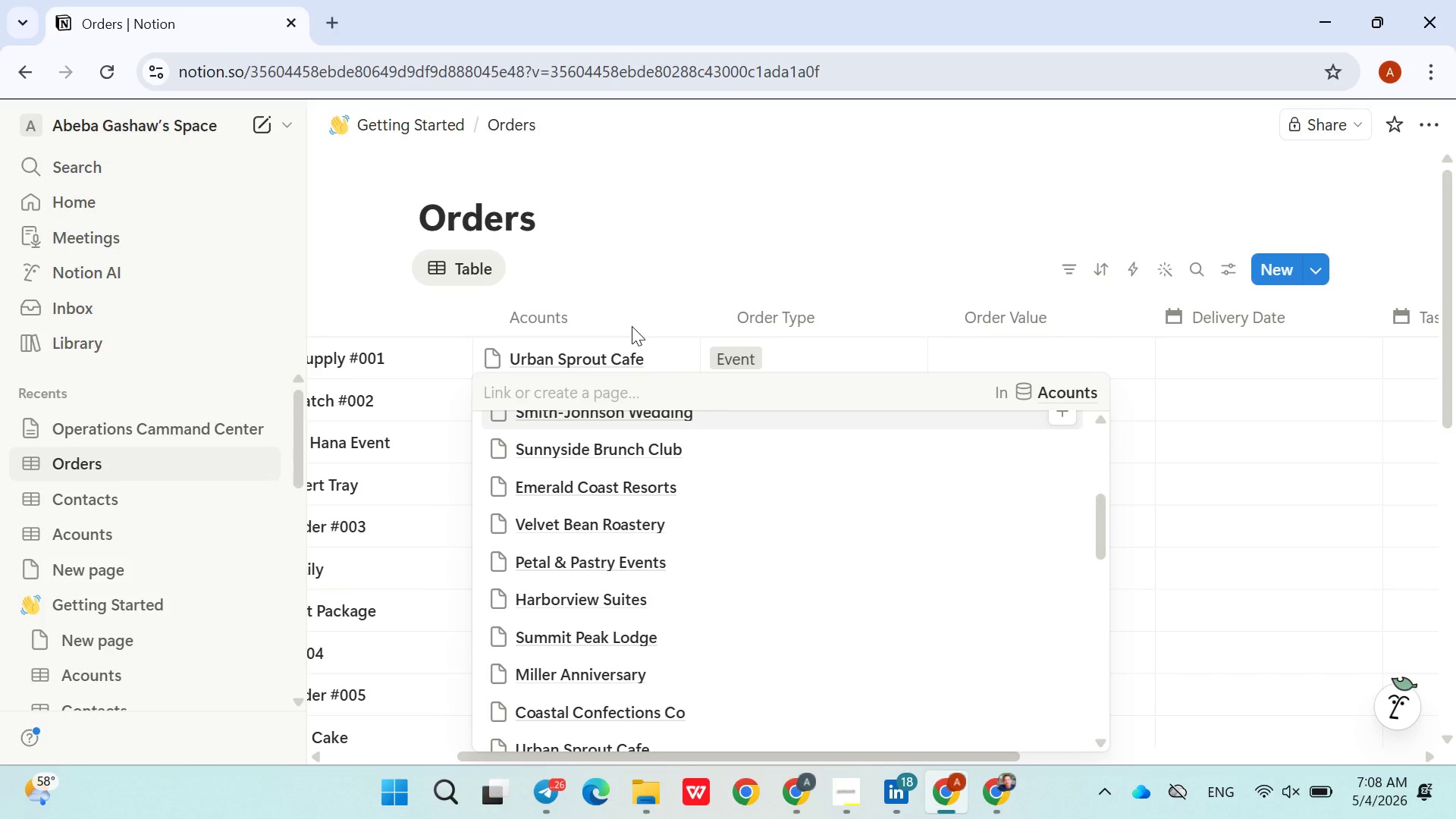 
left_click([667, 283])
 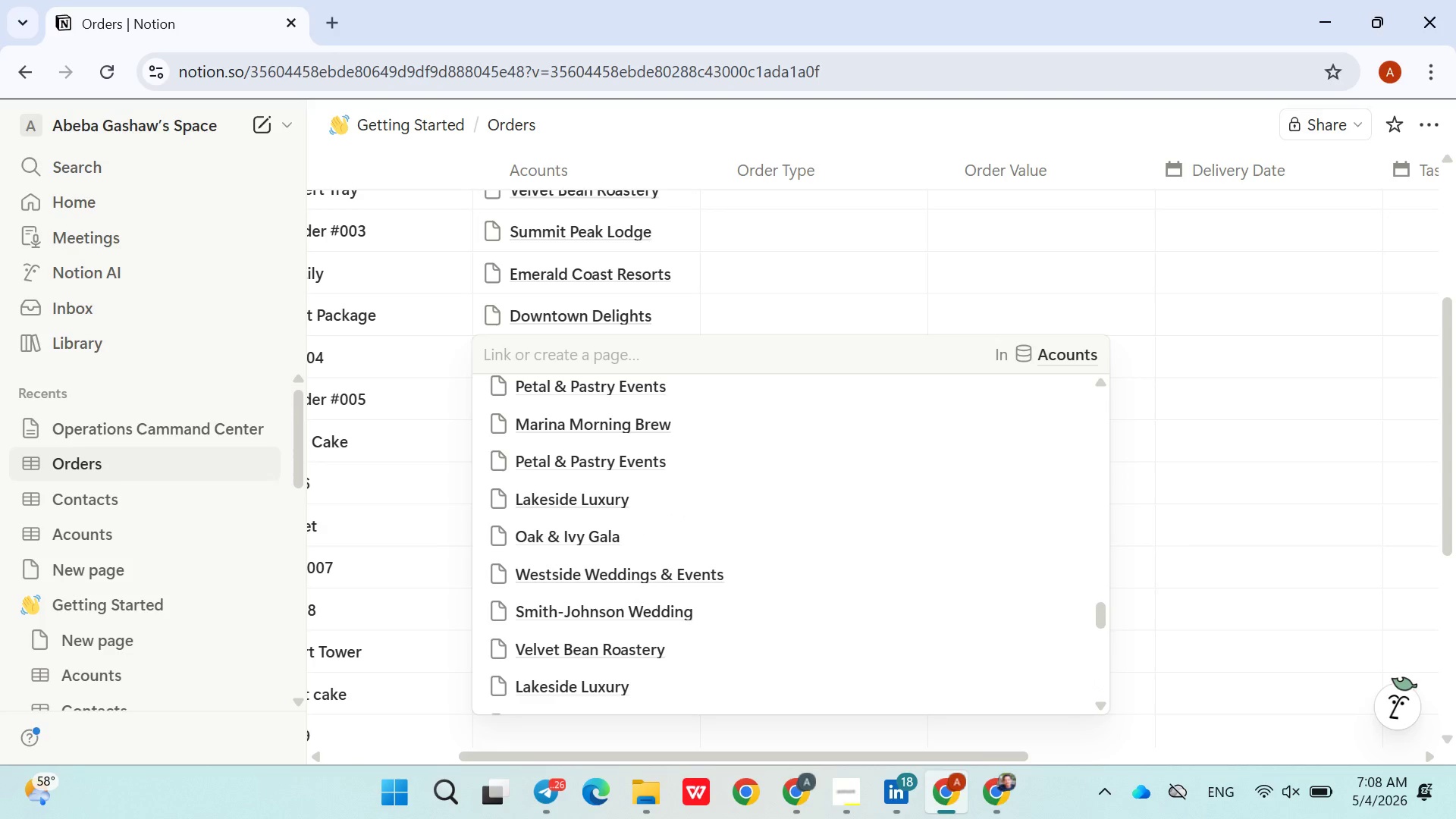 
wait(42.33)
 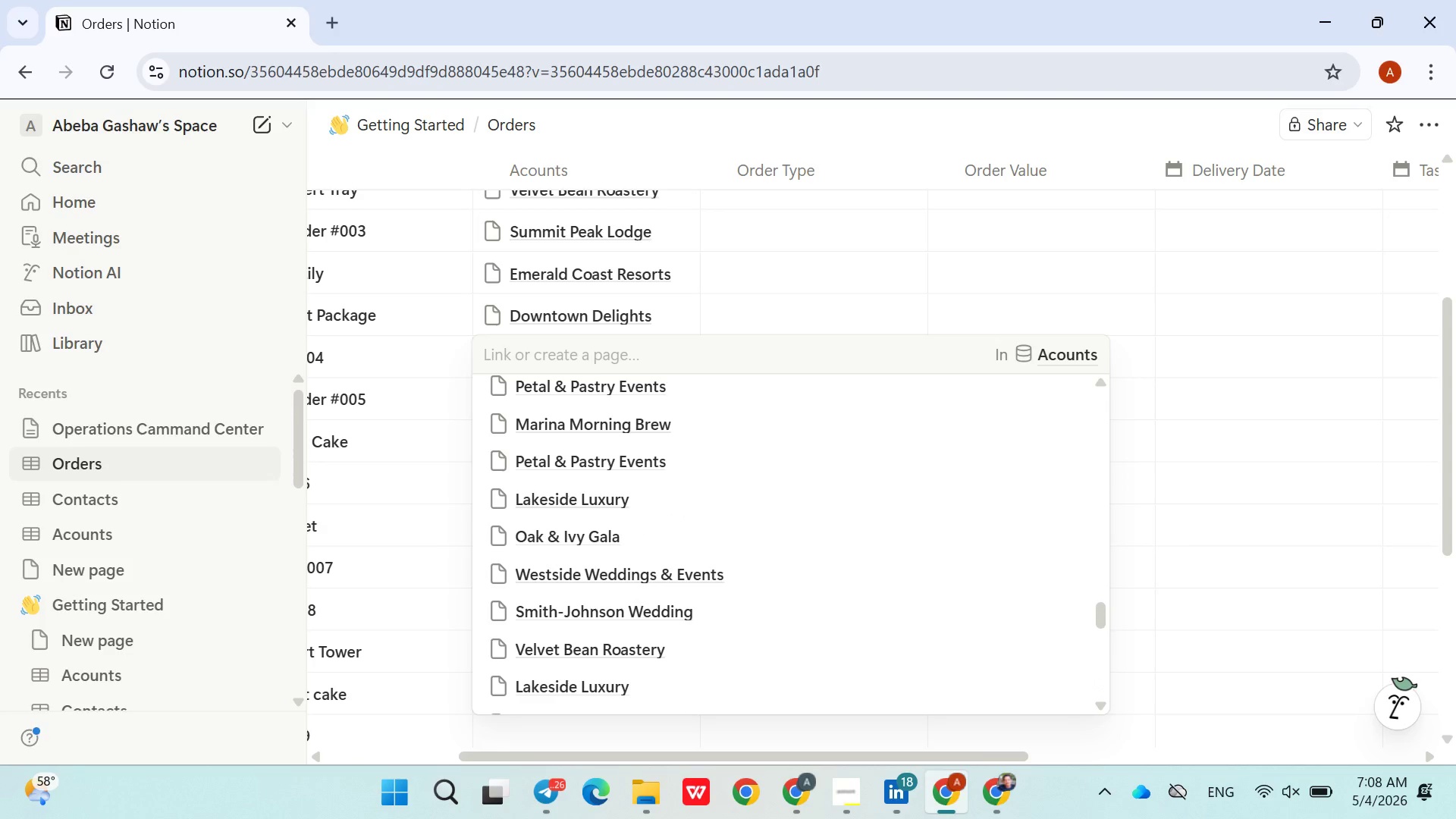 
left_click([855, 787])